 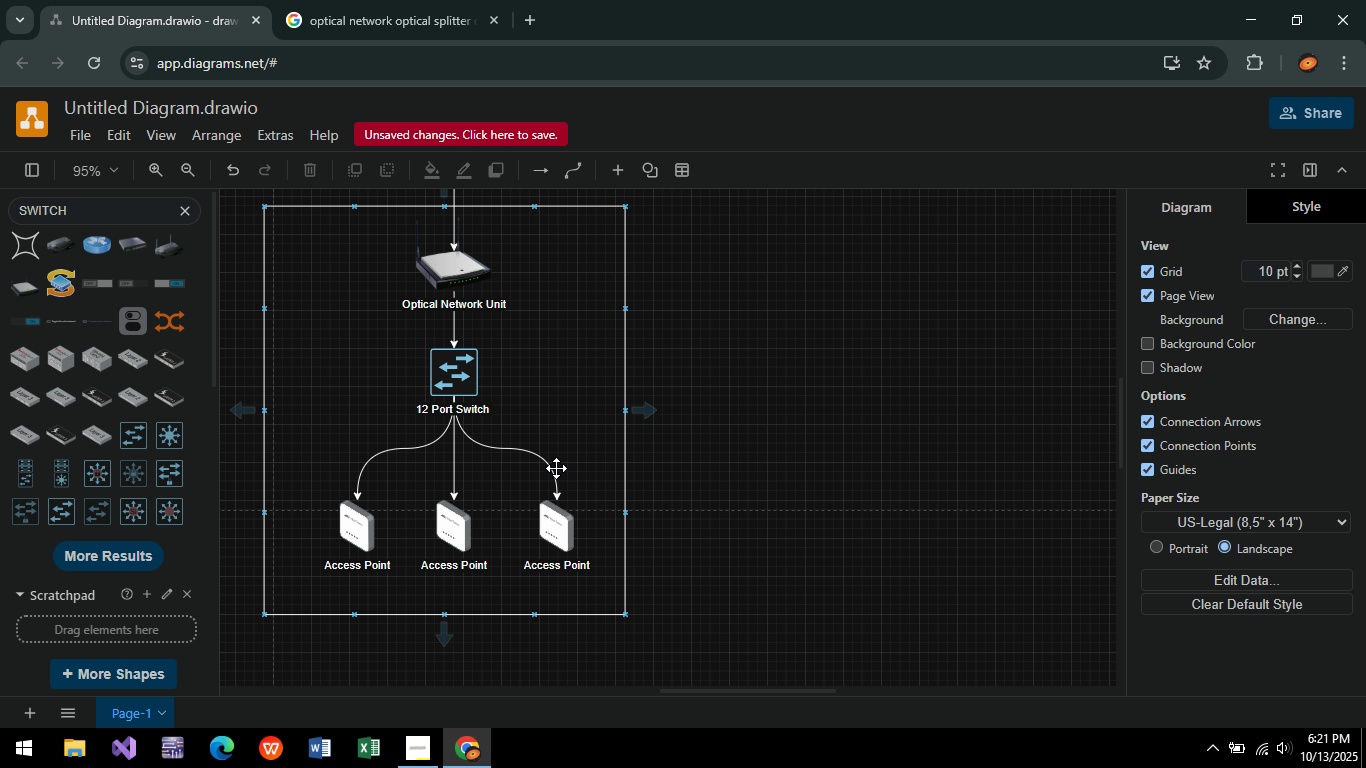 
hold_key(key=ControlLeft, duration=0.95)
scroll: coordinate [741, 459], scroll_direction: down, amount: 2.0
 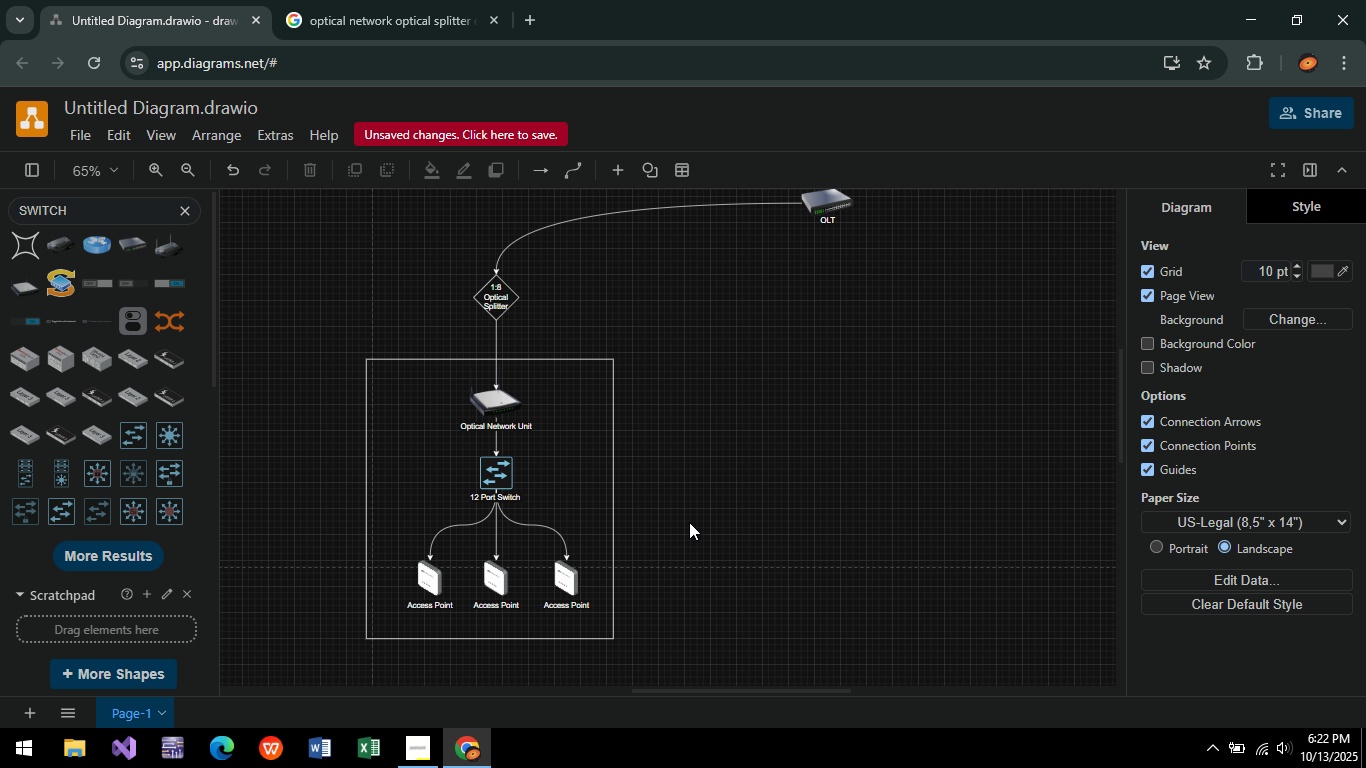 
wait(8.05)
 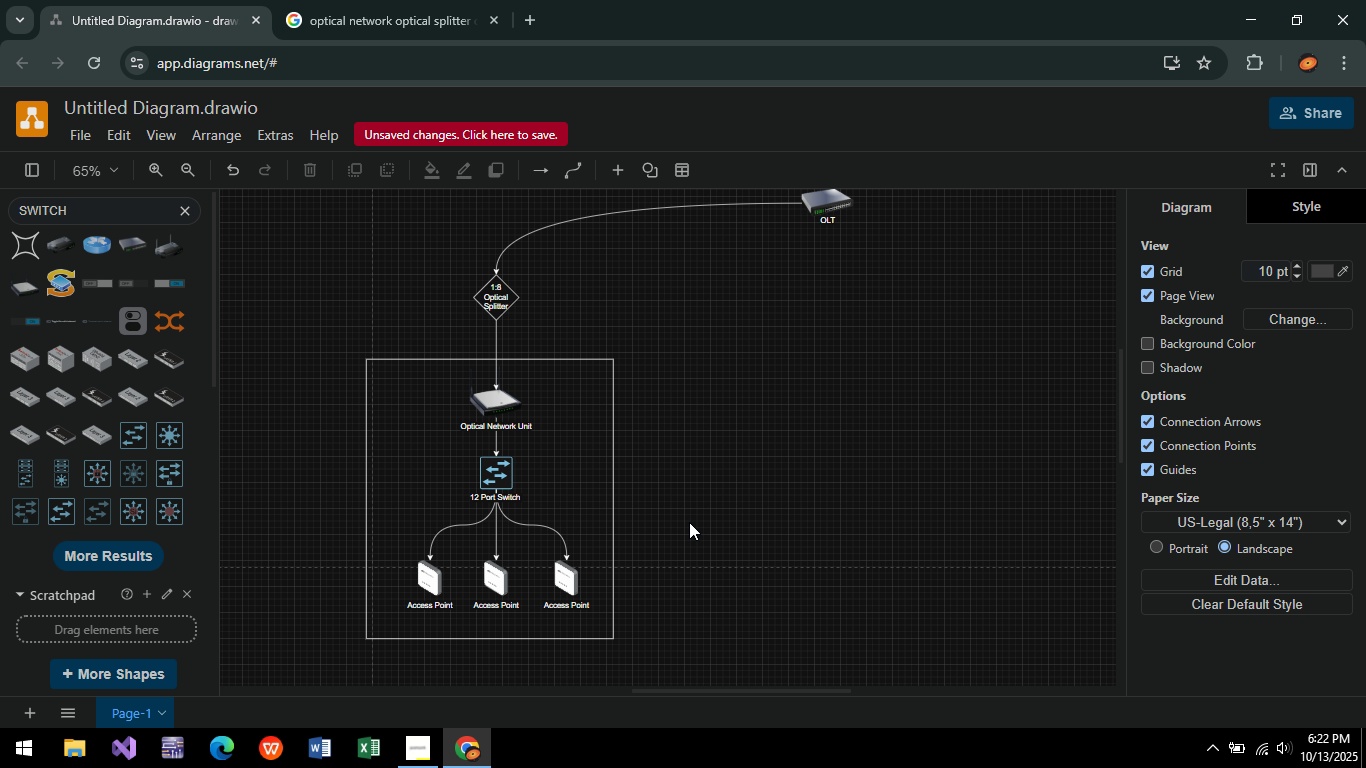 
left_click([479, 466])
 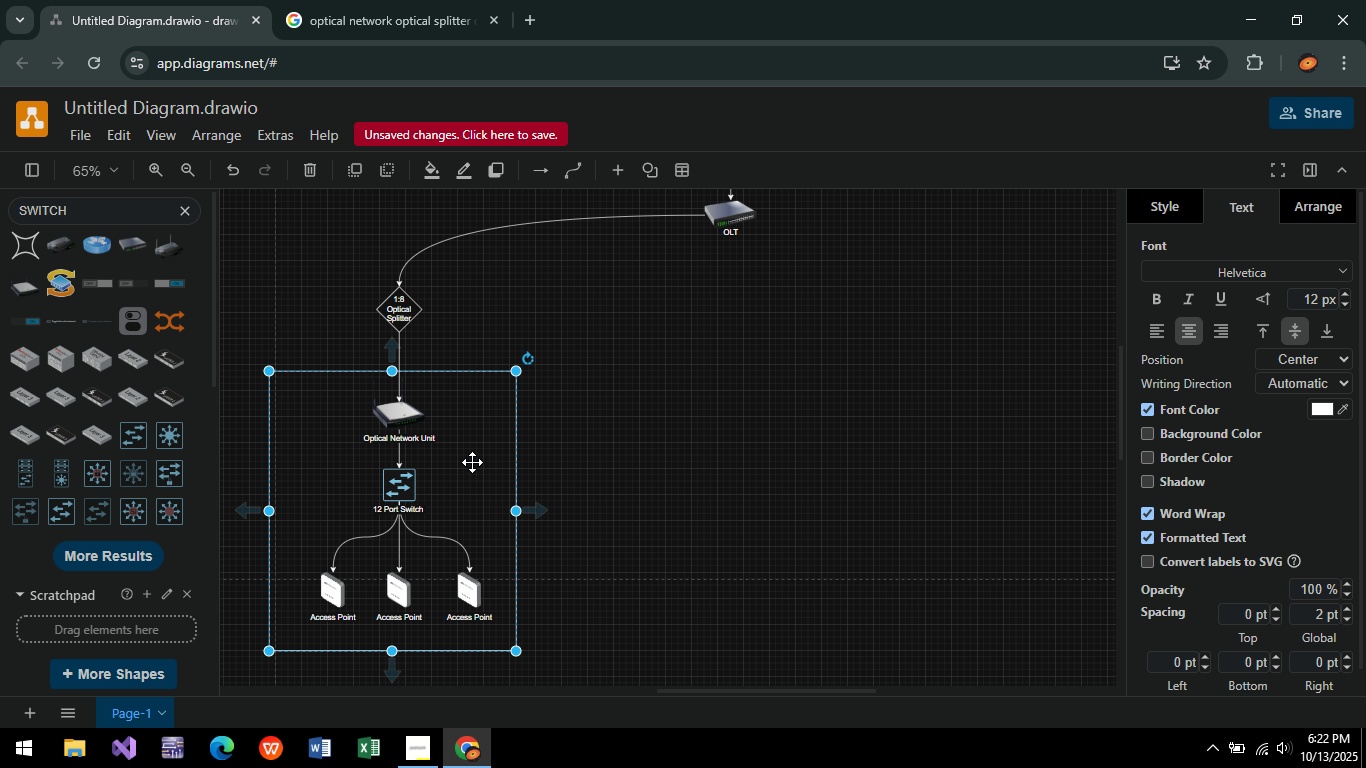 
hold_key(key=ControlLeft, duration=0.59)
 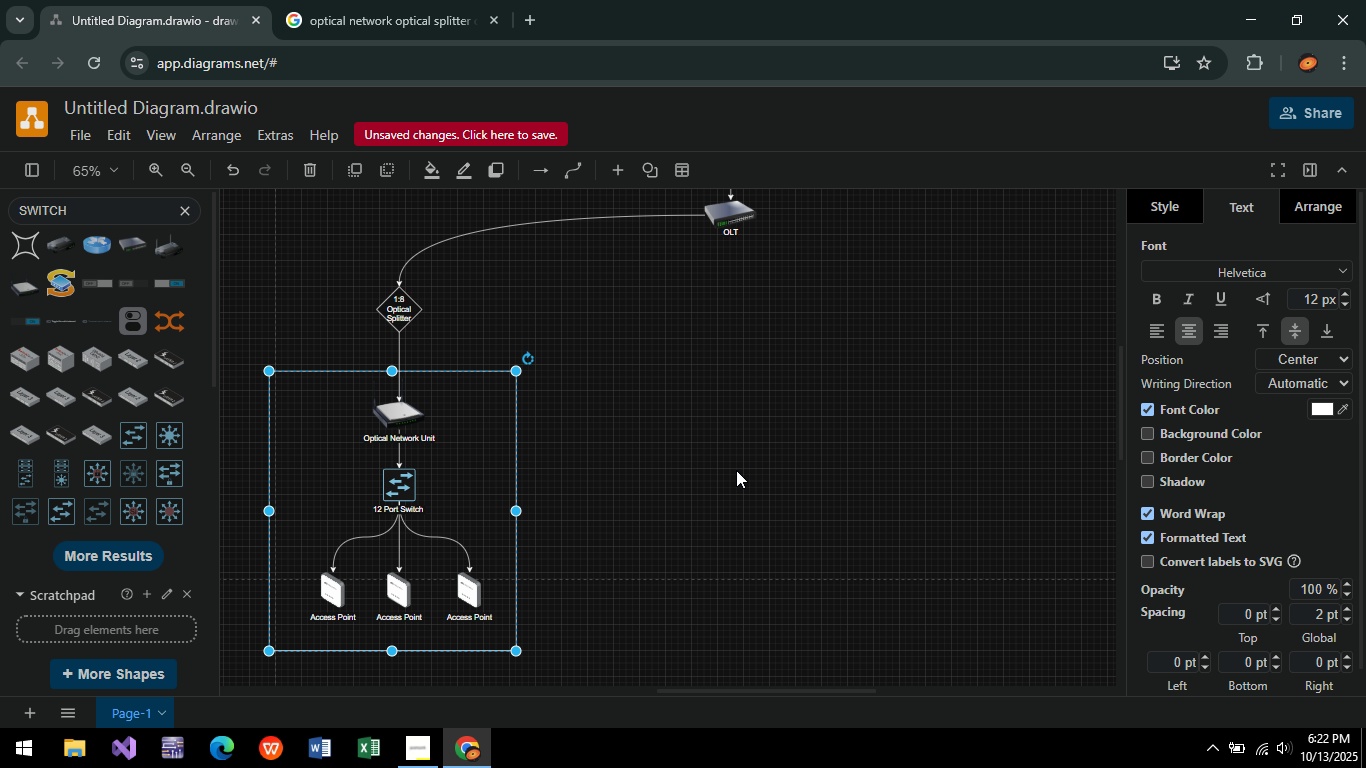 
key(Control+ControlLeft)
 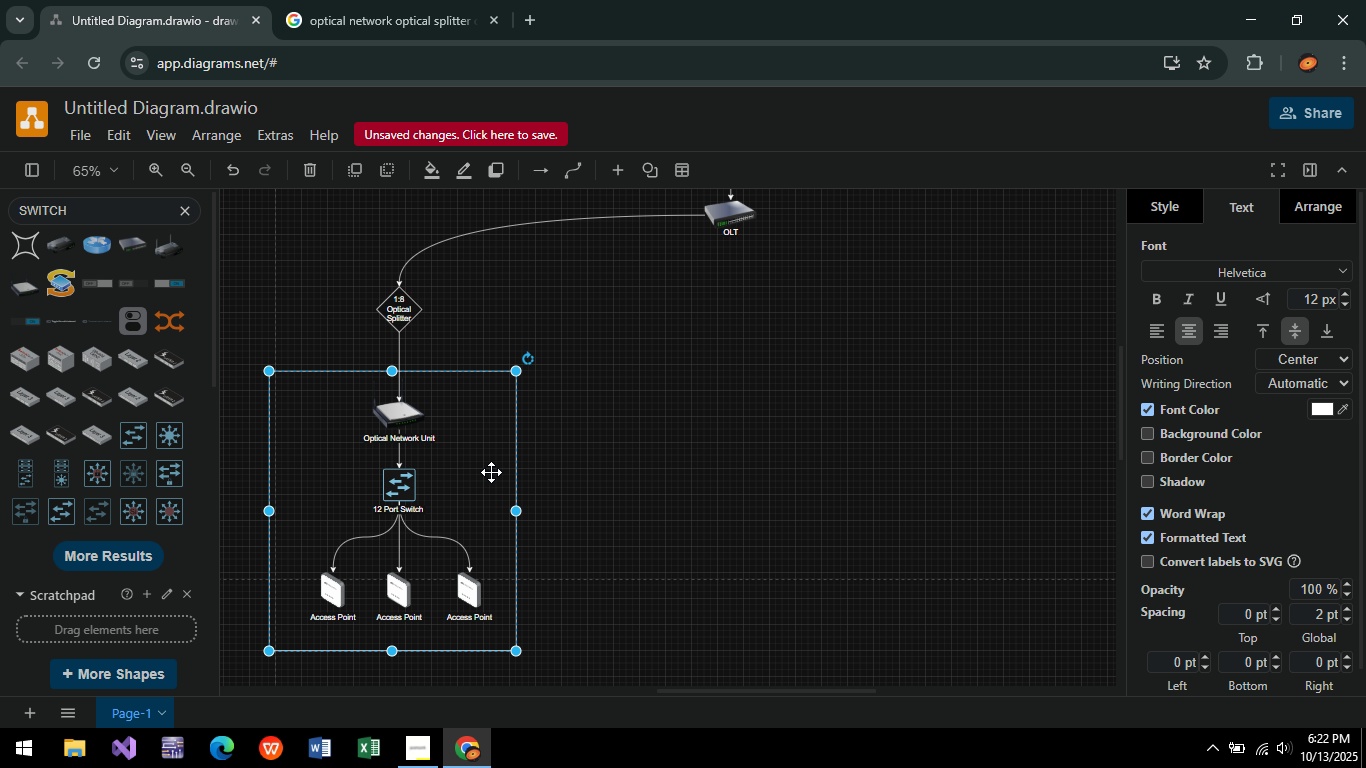 
key(Control+C)
 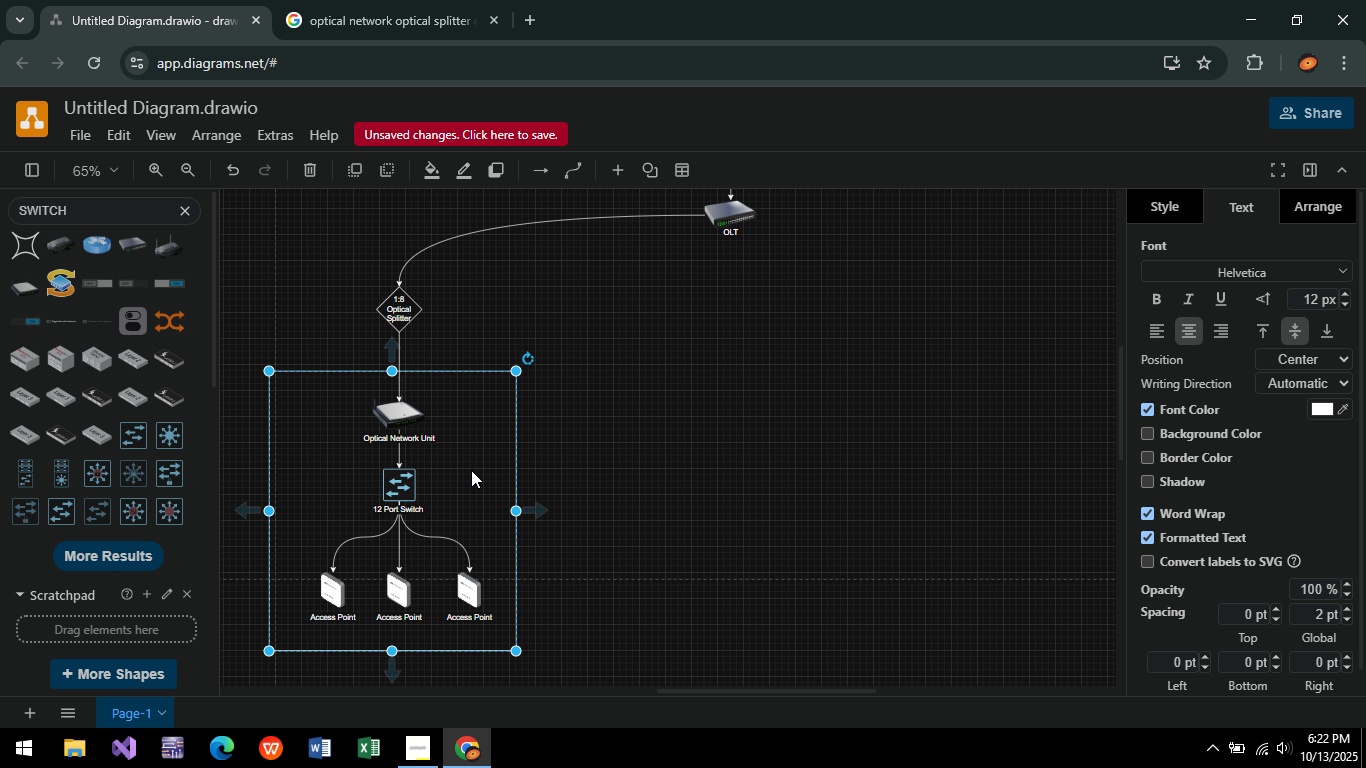 
key(Control+V)
 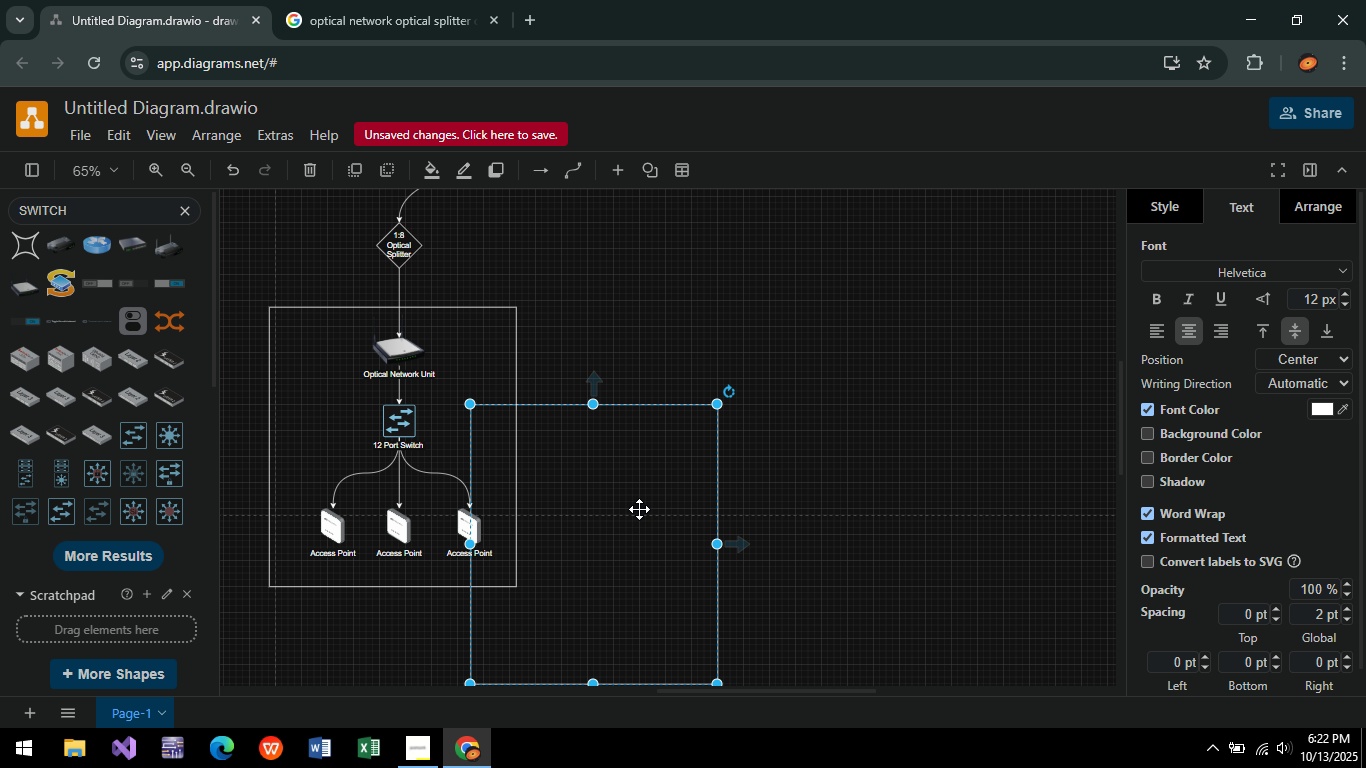 
left_click_drag(start_coordinate=[617, 533], to_coordinate=[717, 435])
 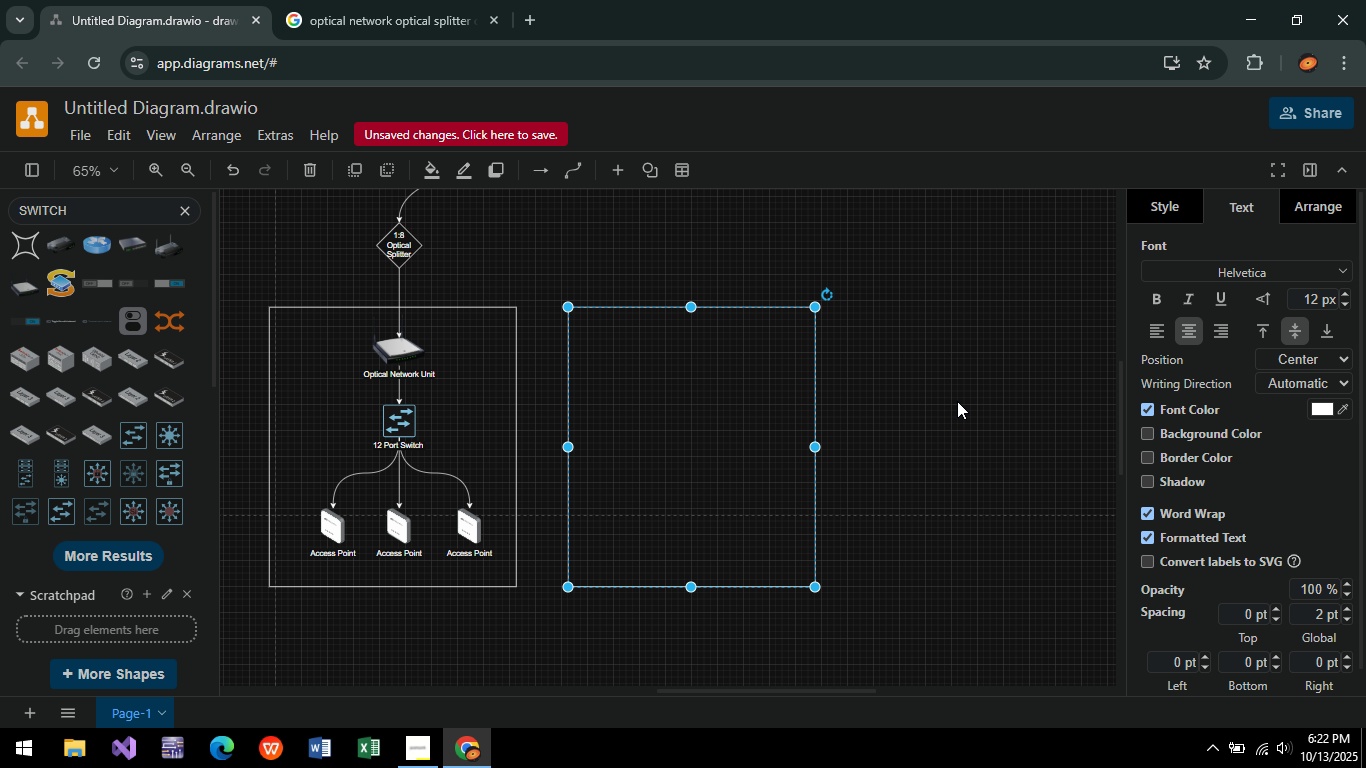 
left_click([957, 401])
 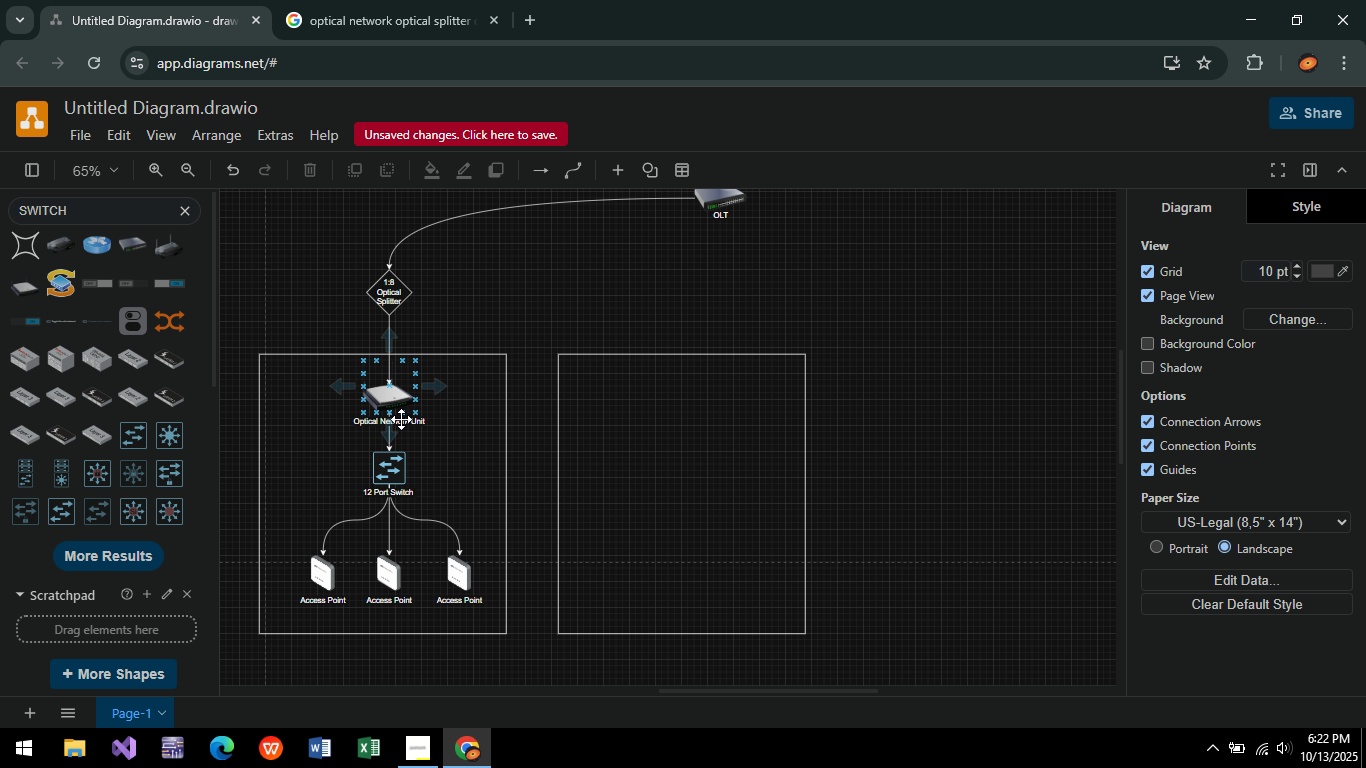 
left_click([590, 309])
 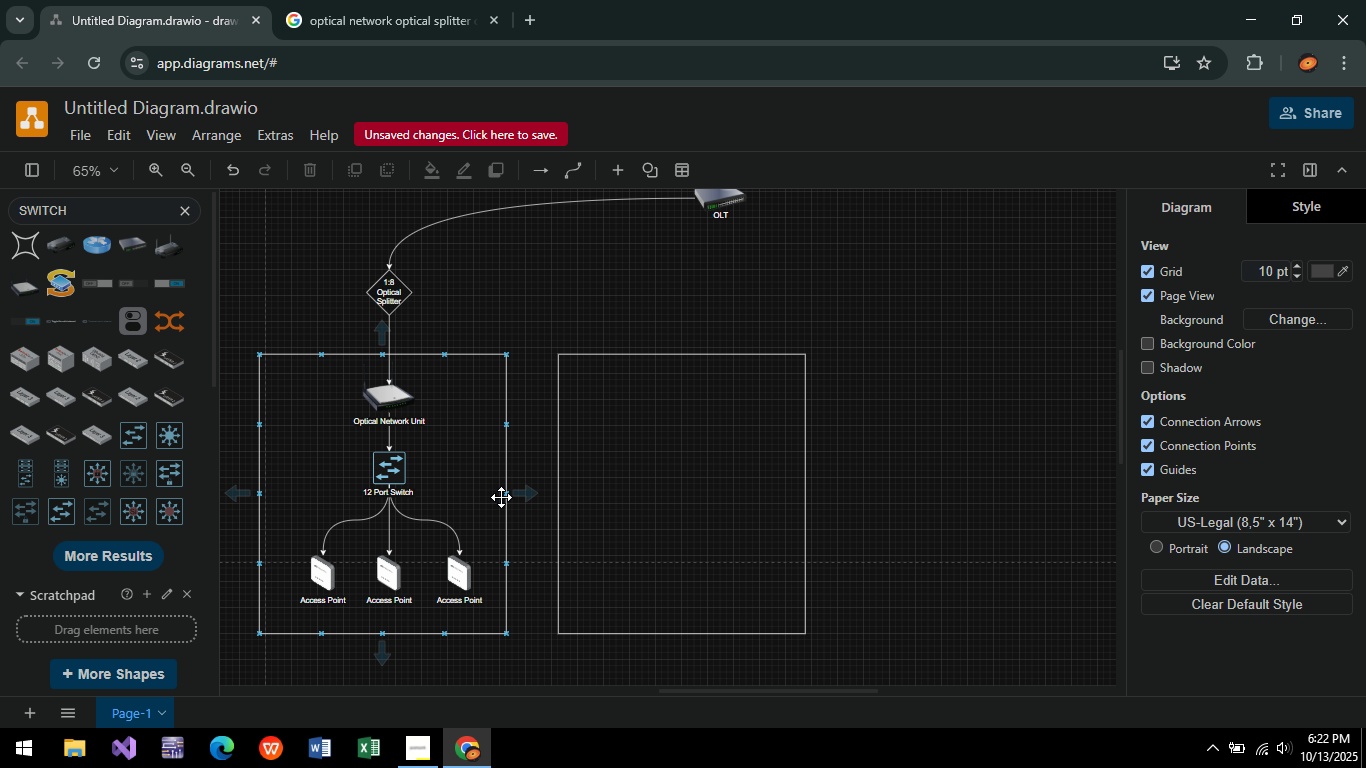 
left_click([422, 760])